 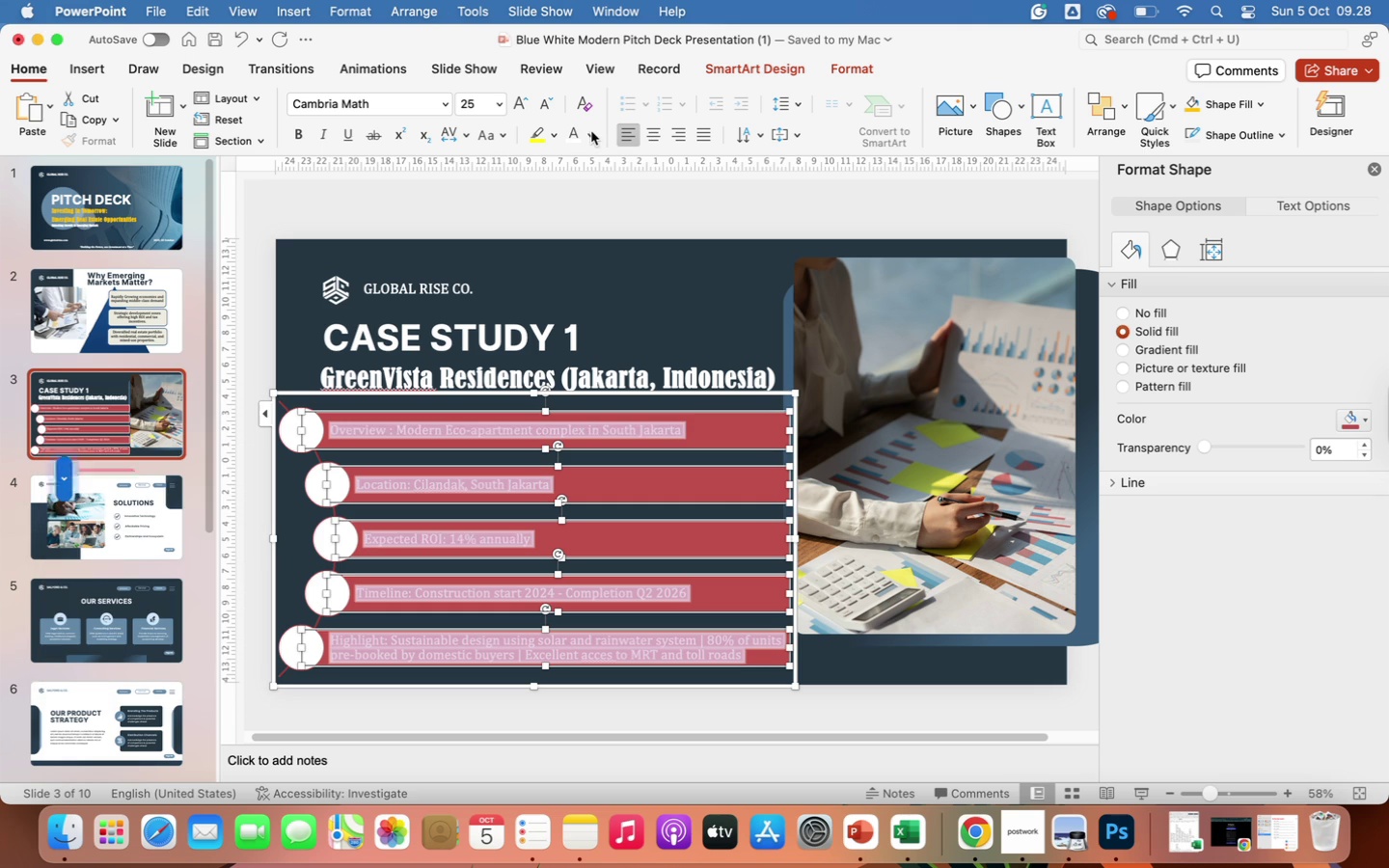 
left_click([591, 131])
 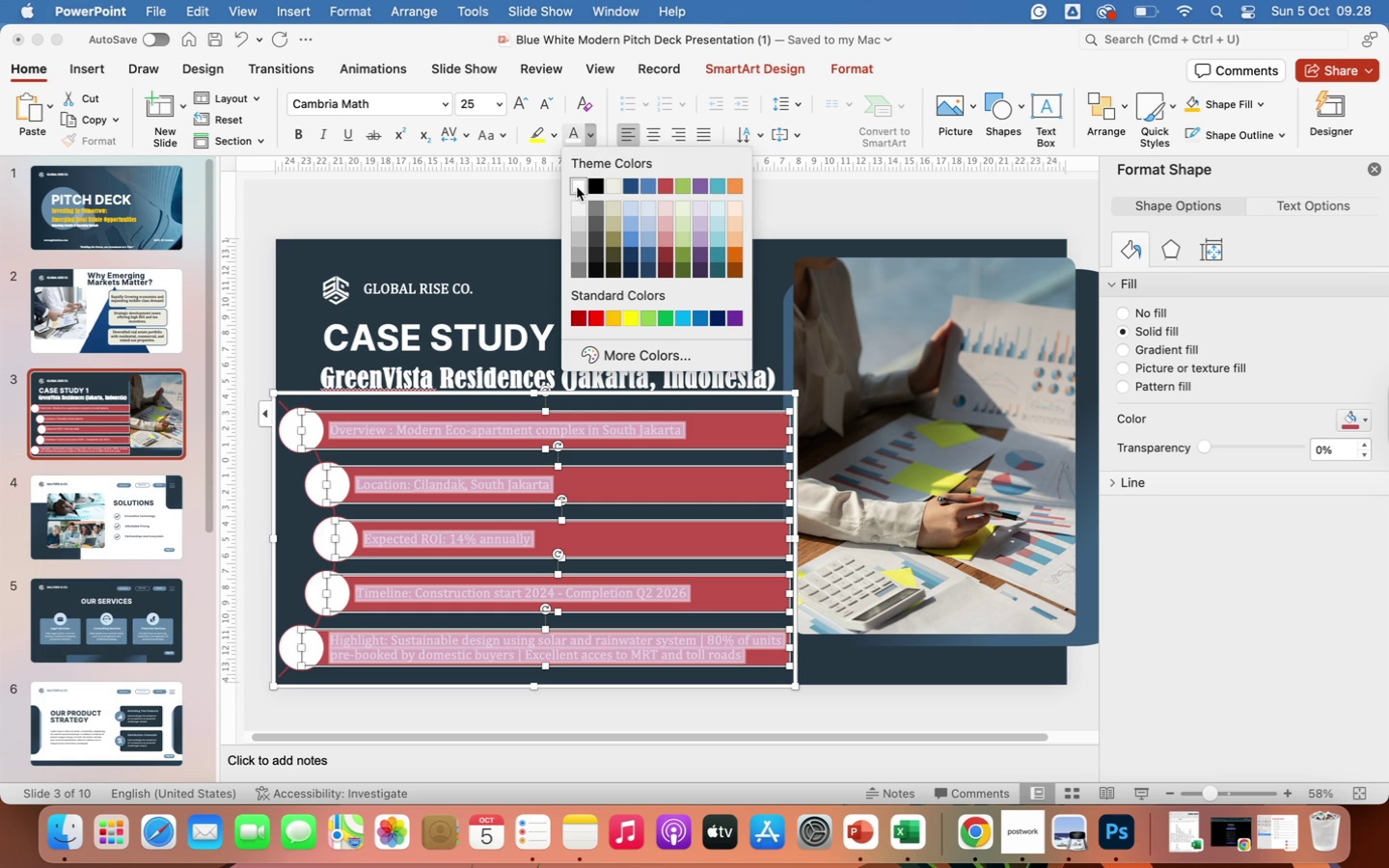 
left_click([577, 187])
 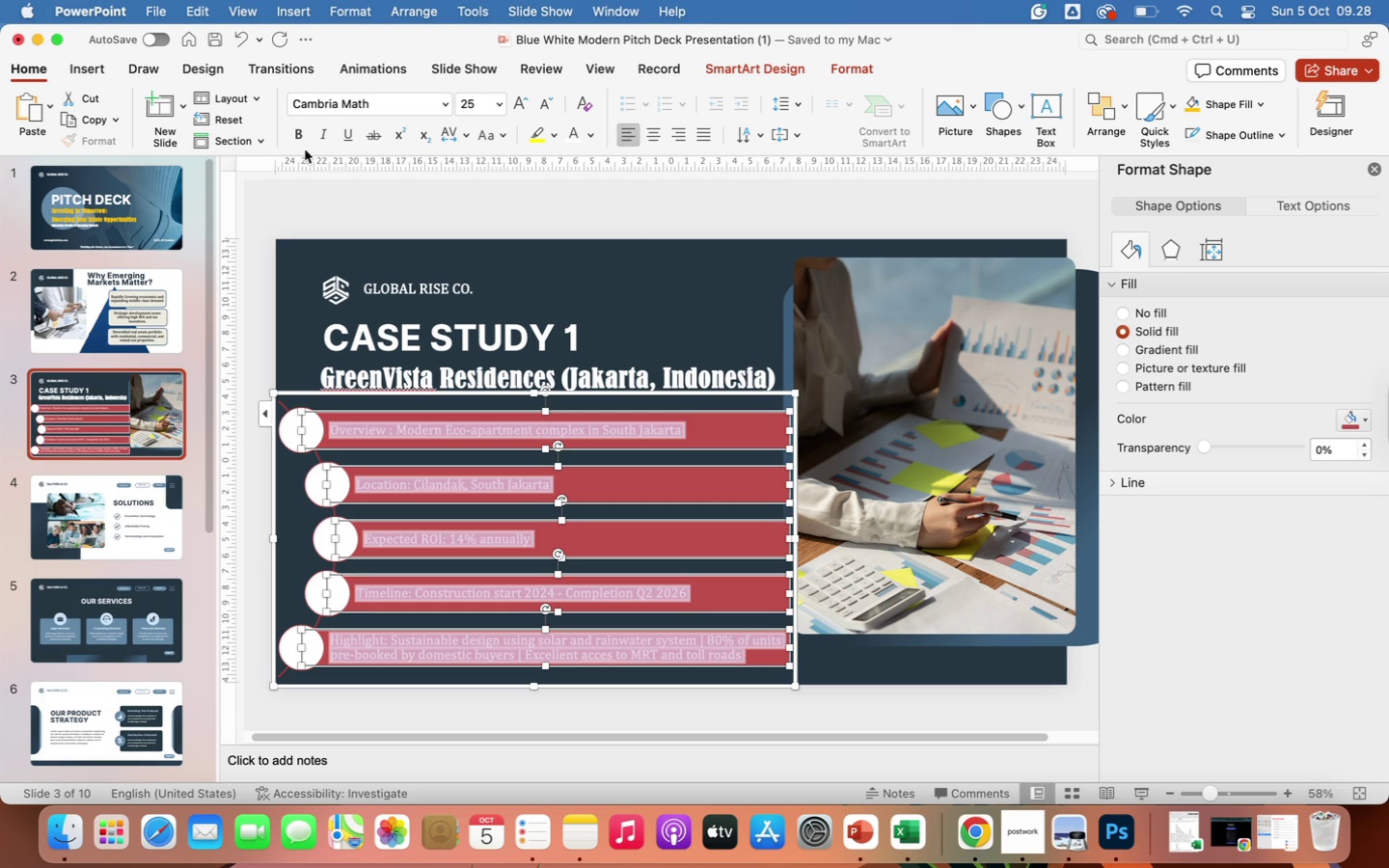 
left_click([302, 131])
 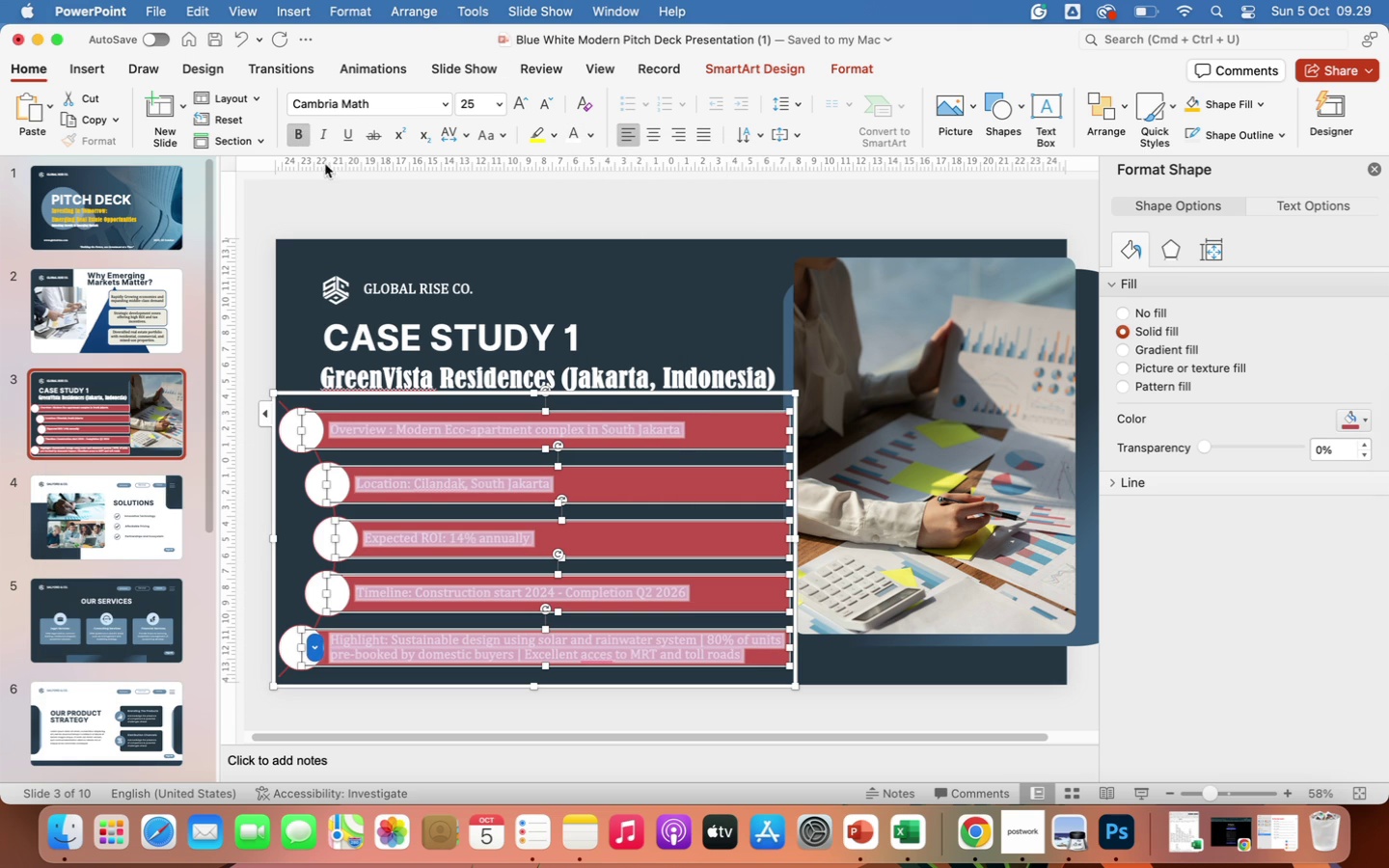 
left_click([461, 188])
 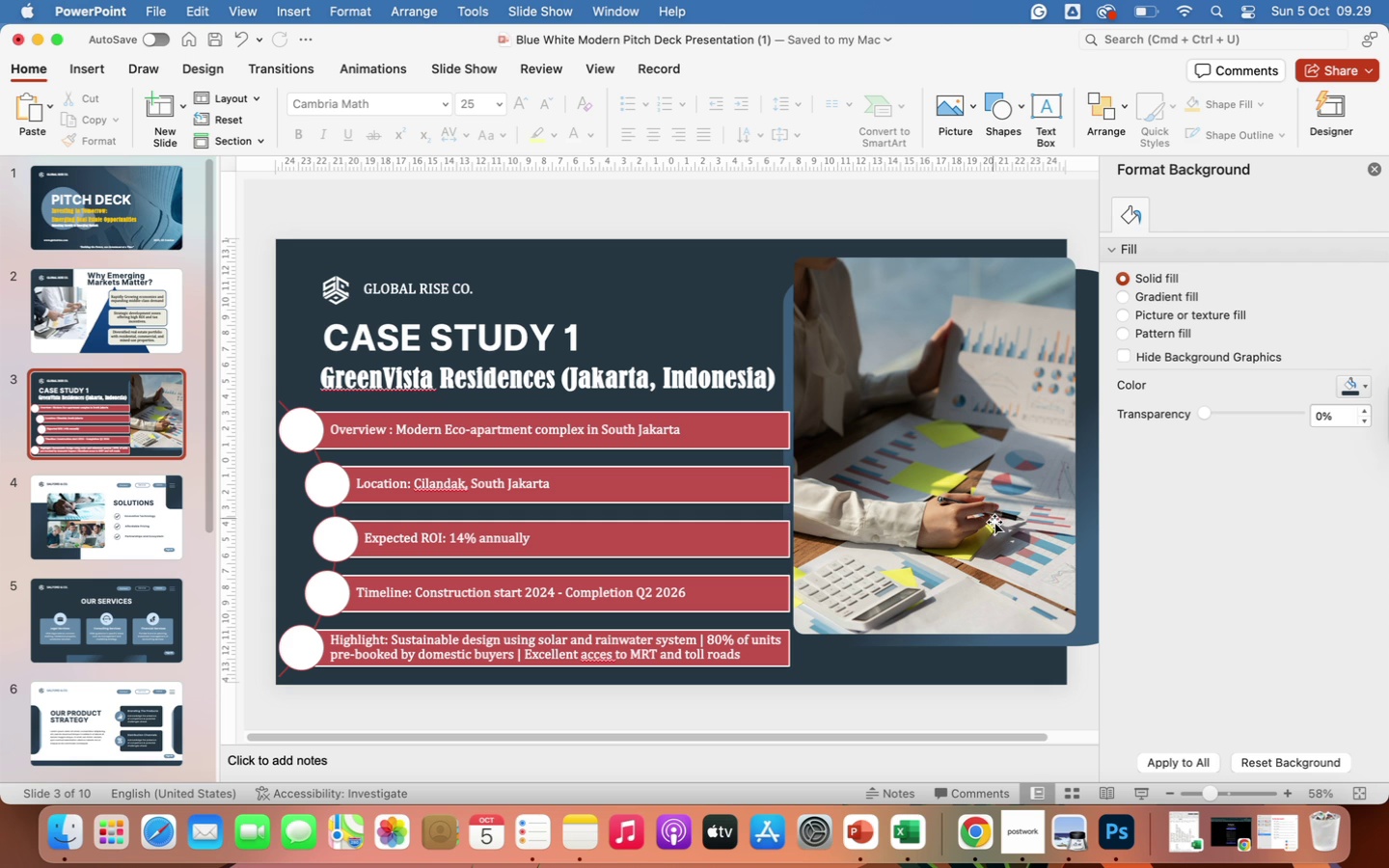 
left_click([1180, 648])
 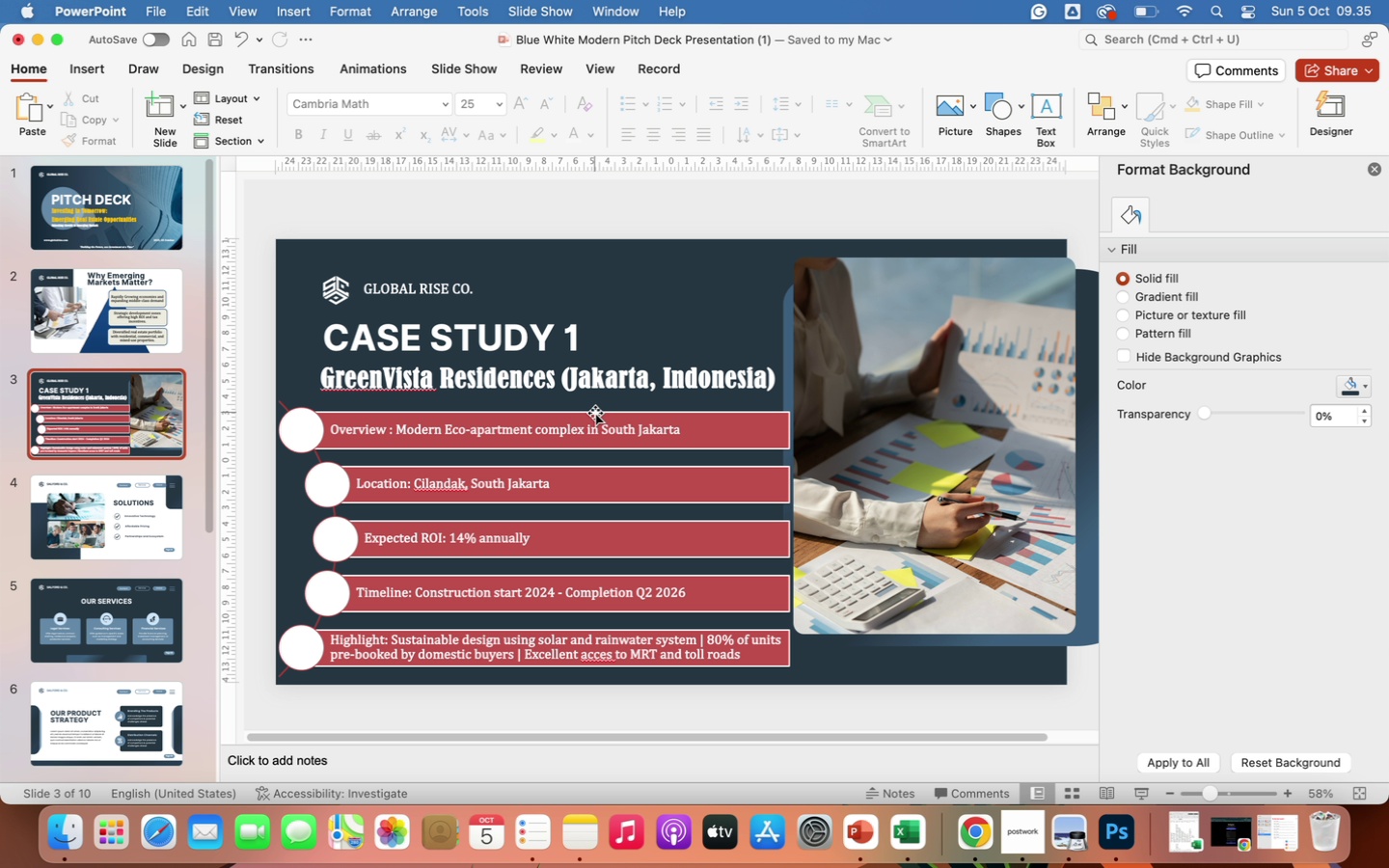 
wait(375.44)
 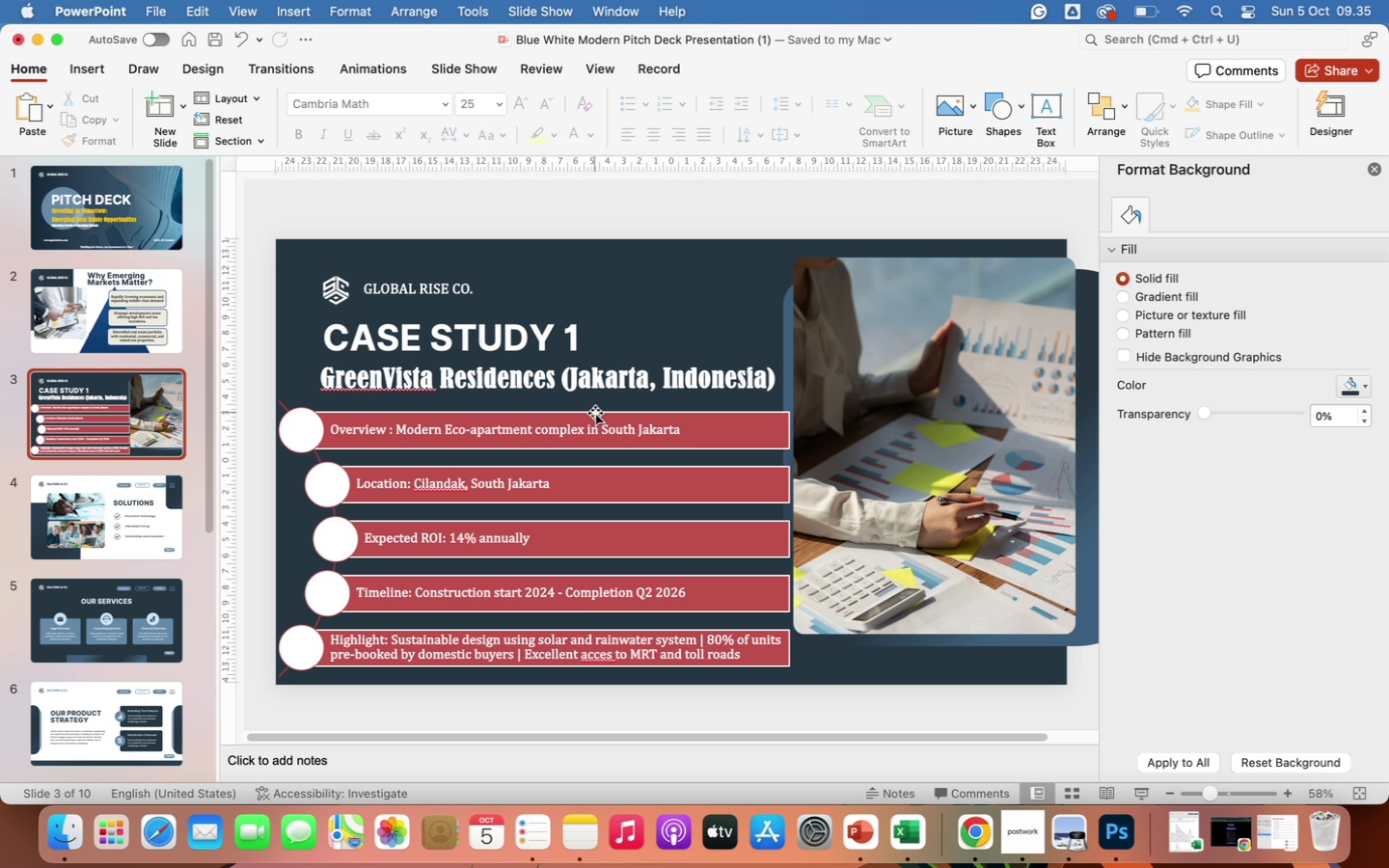 
left_click([357, 656])